 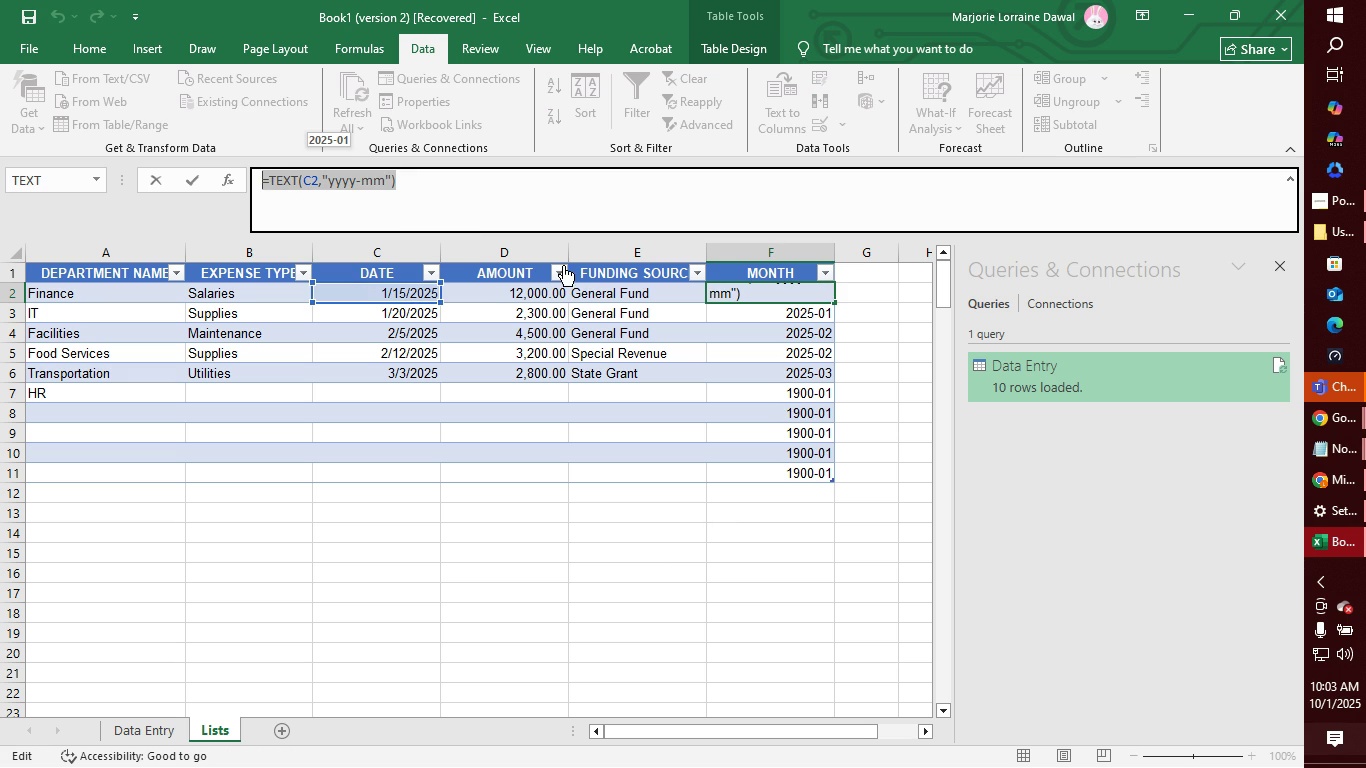 
left_click([573, 204])
 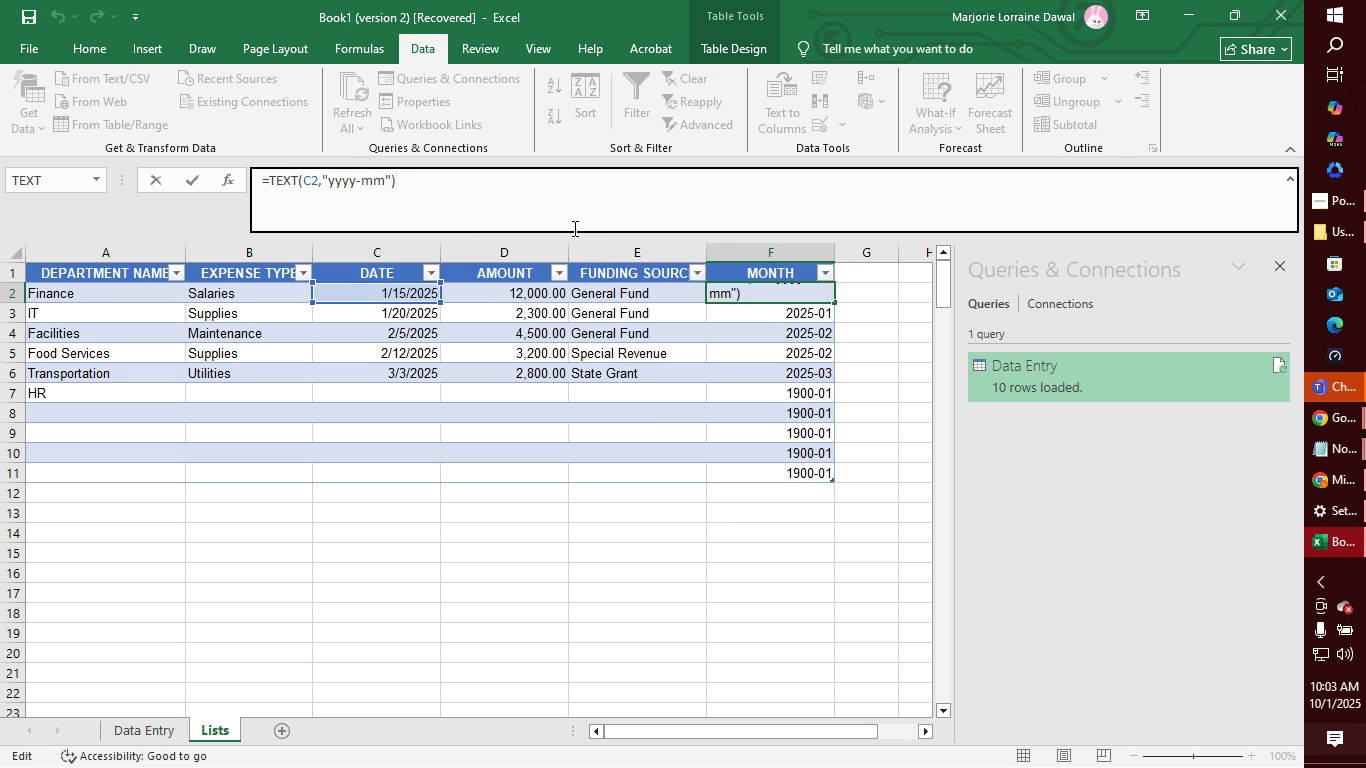 
key(Enter)
 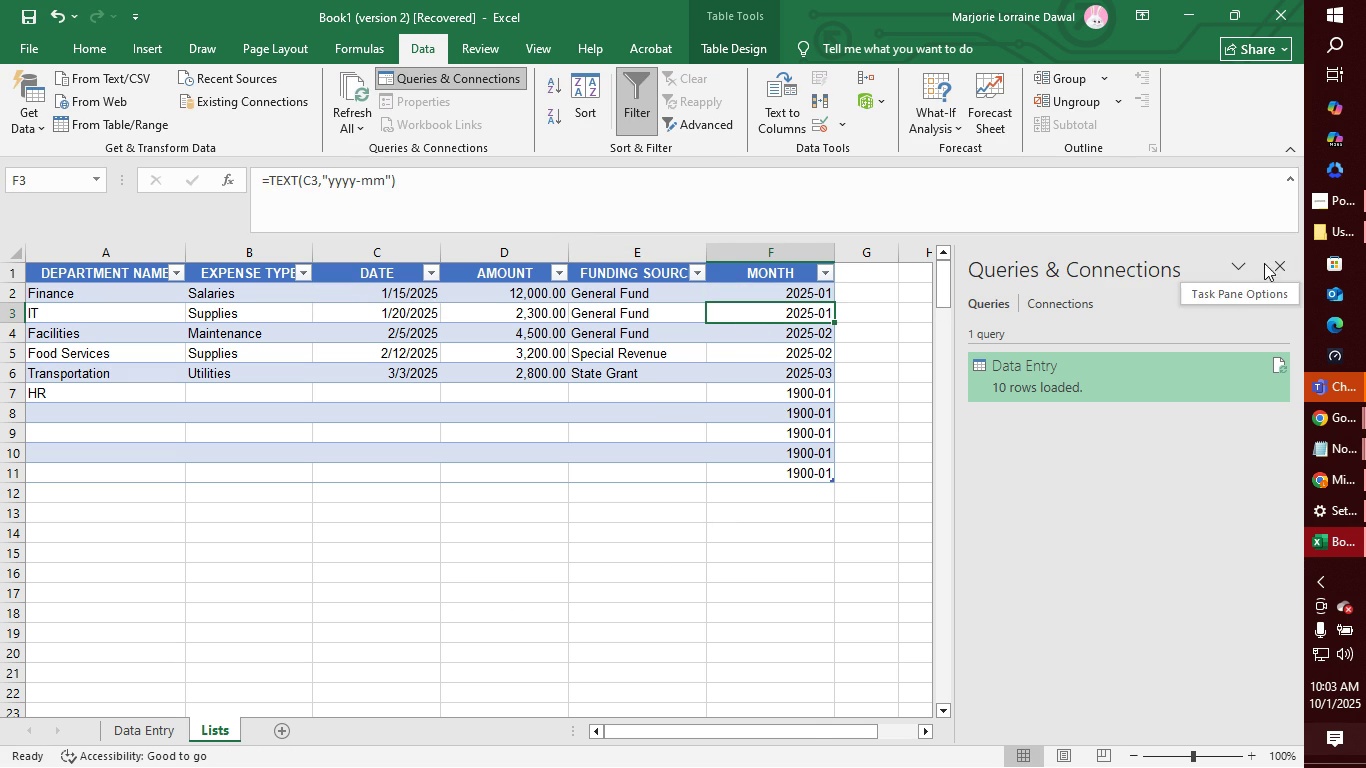 
left_click([1278, 263])
 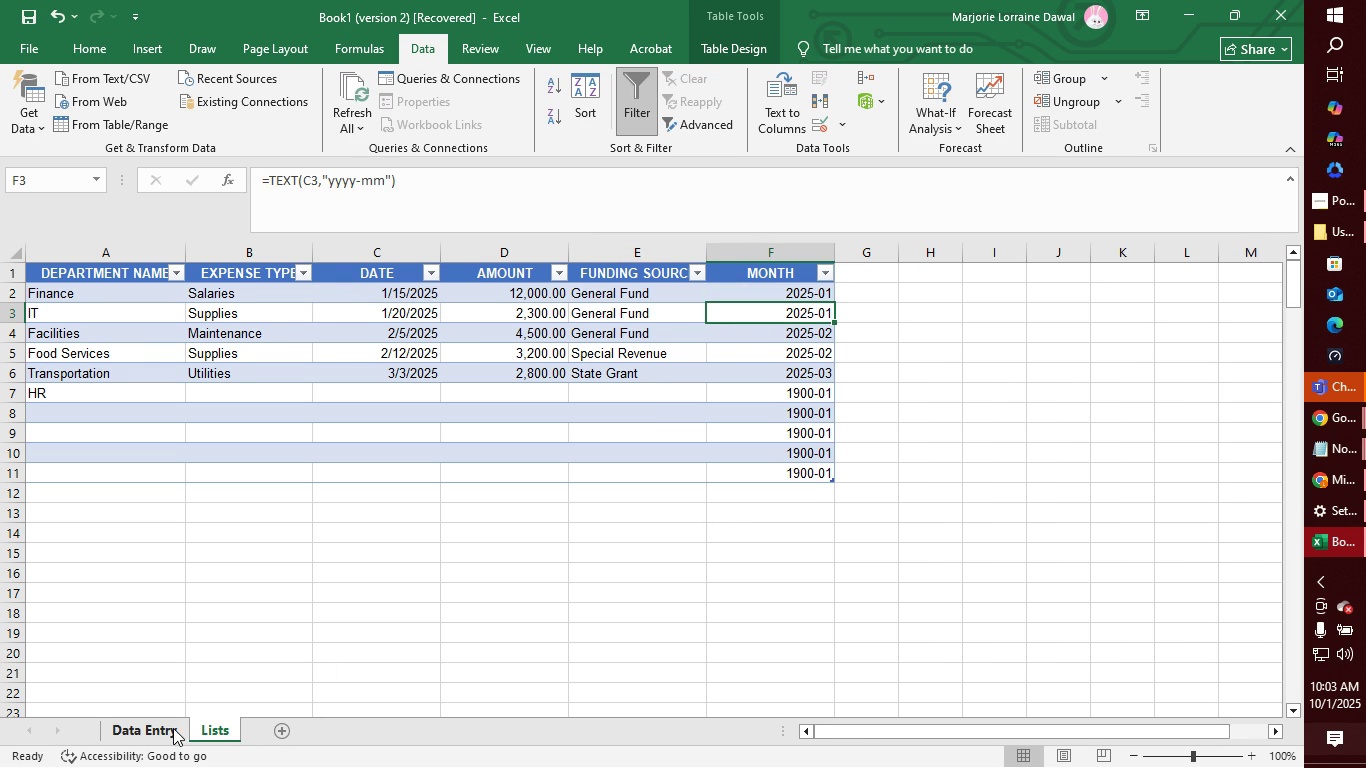 
left_click([173, 728])
 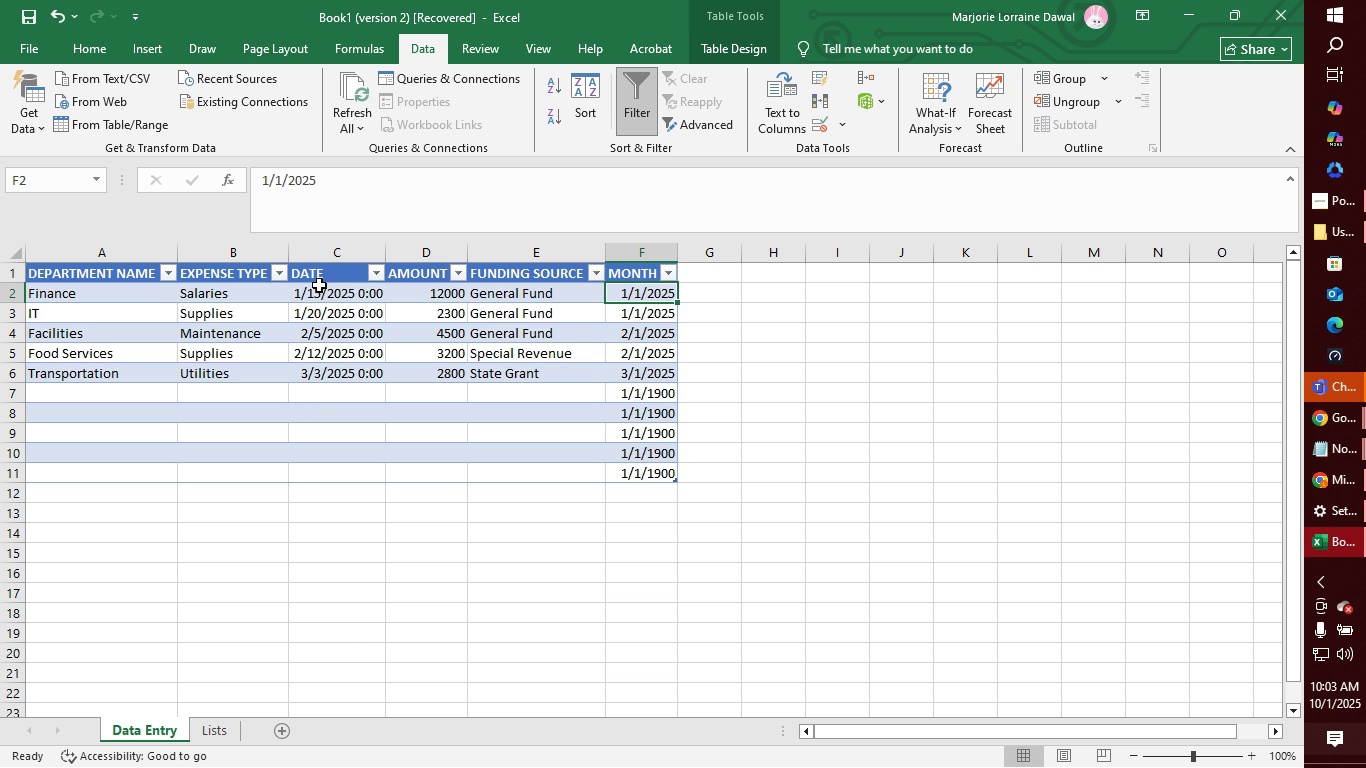 
left_click([319, 289])
 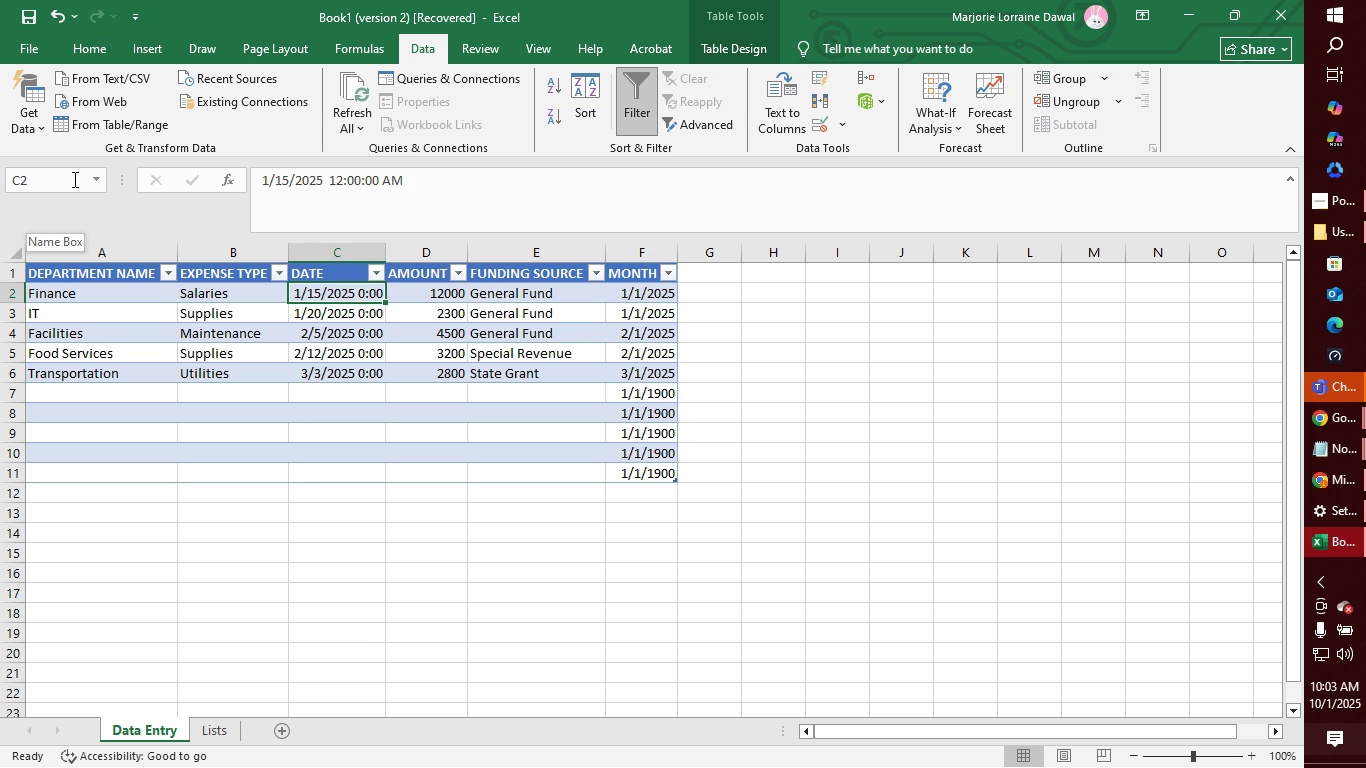 
left_click([73, 179])
 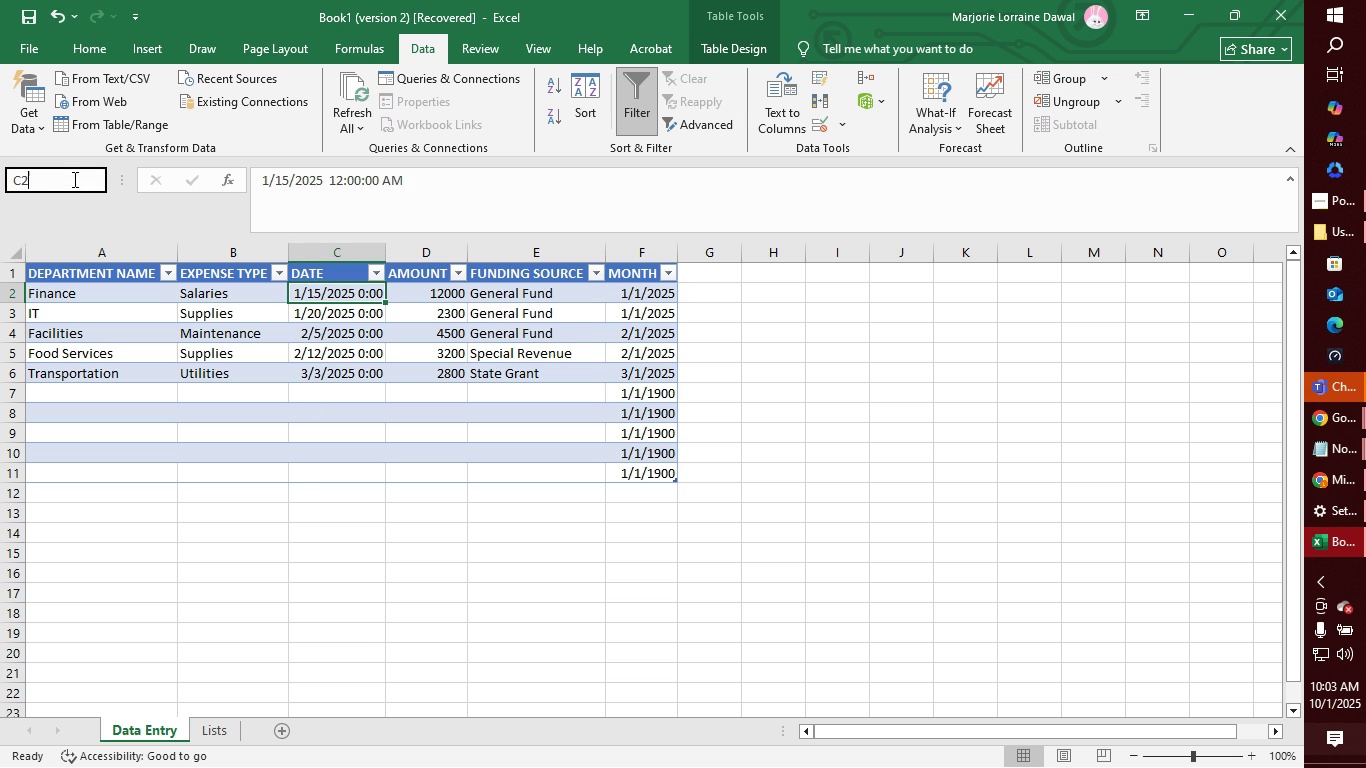 
left_click([73, 179])